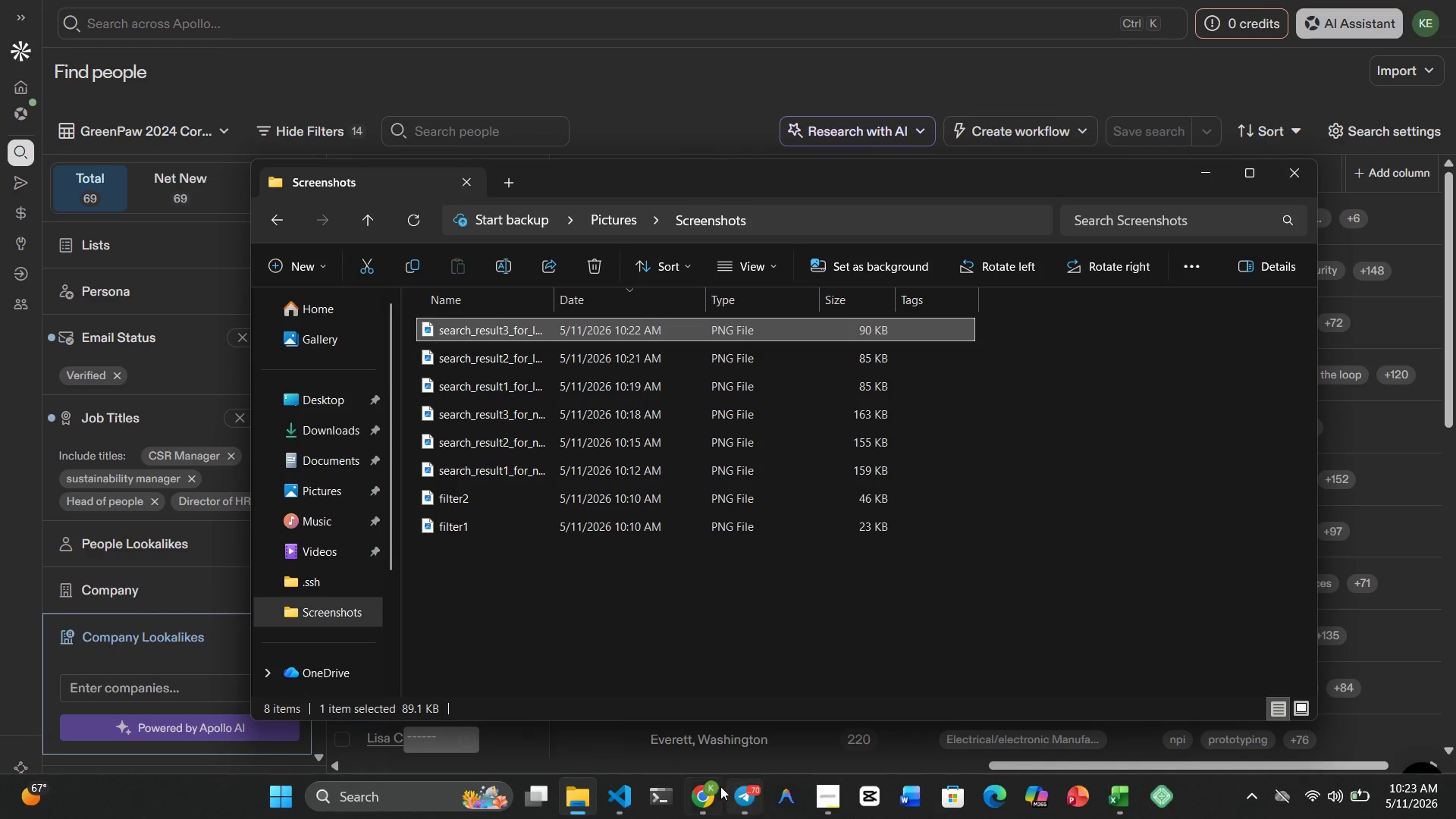 
wait(6.66)
 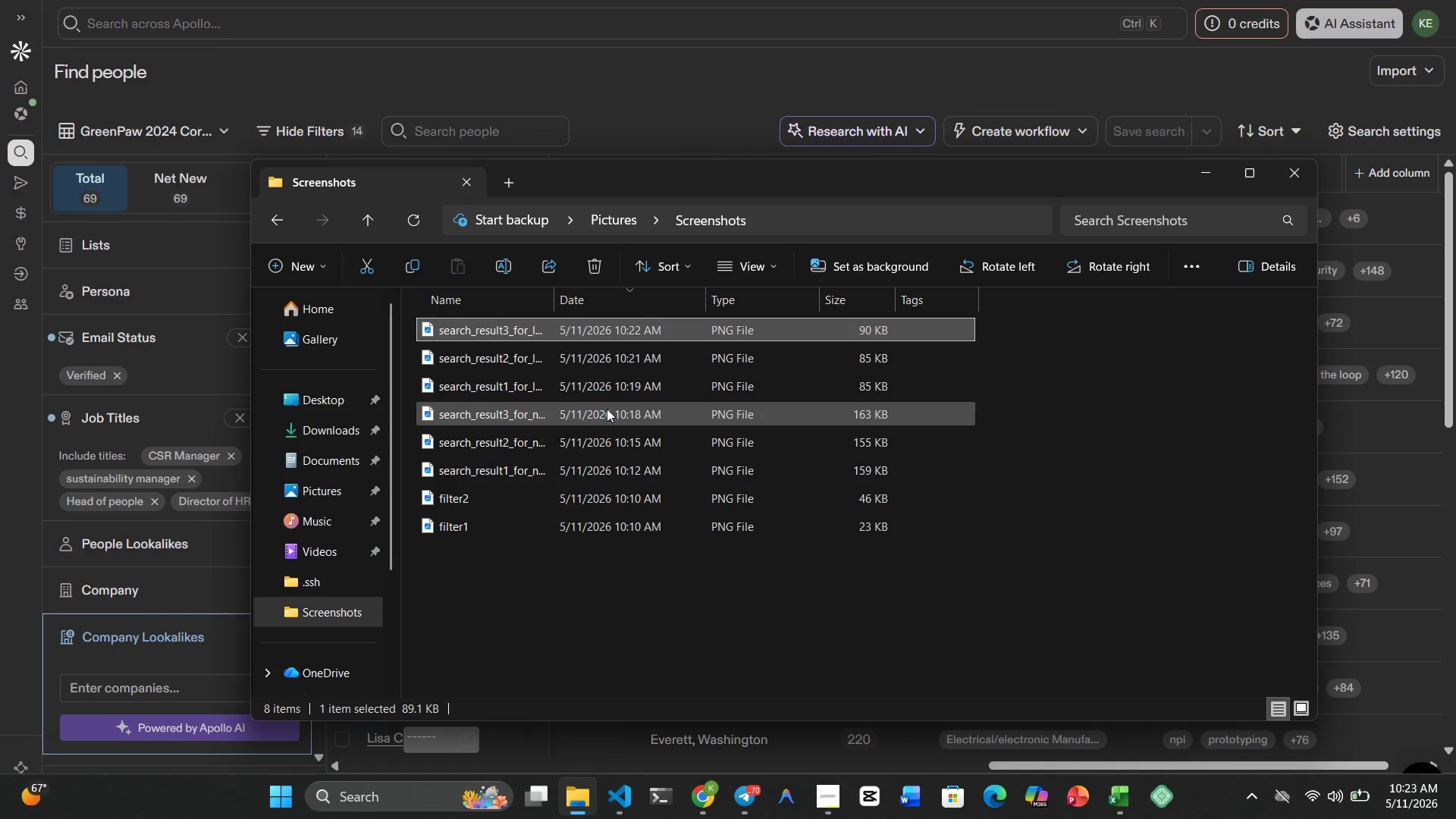 
scroll: coordinate [710, 526], scroll_direction: down, amount: 2.0
 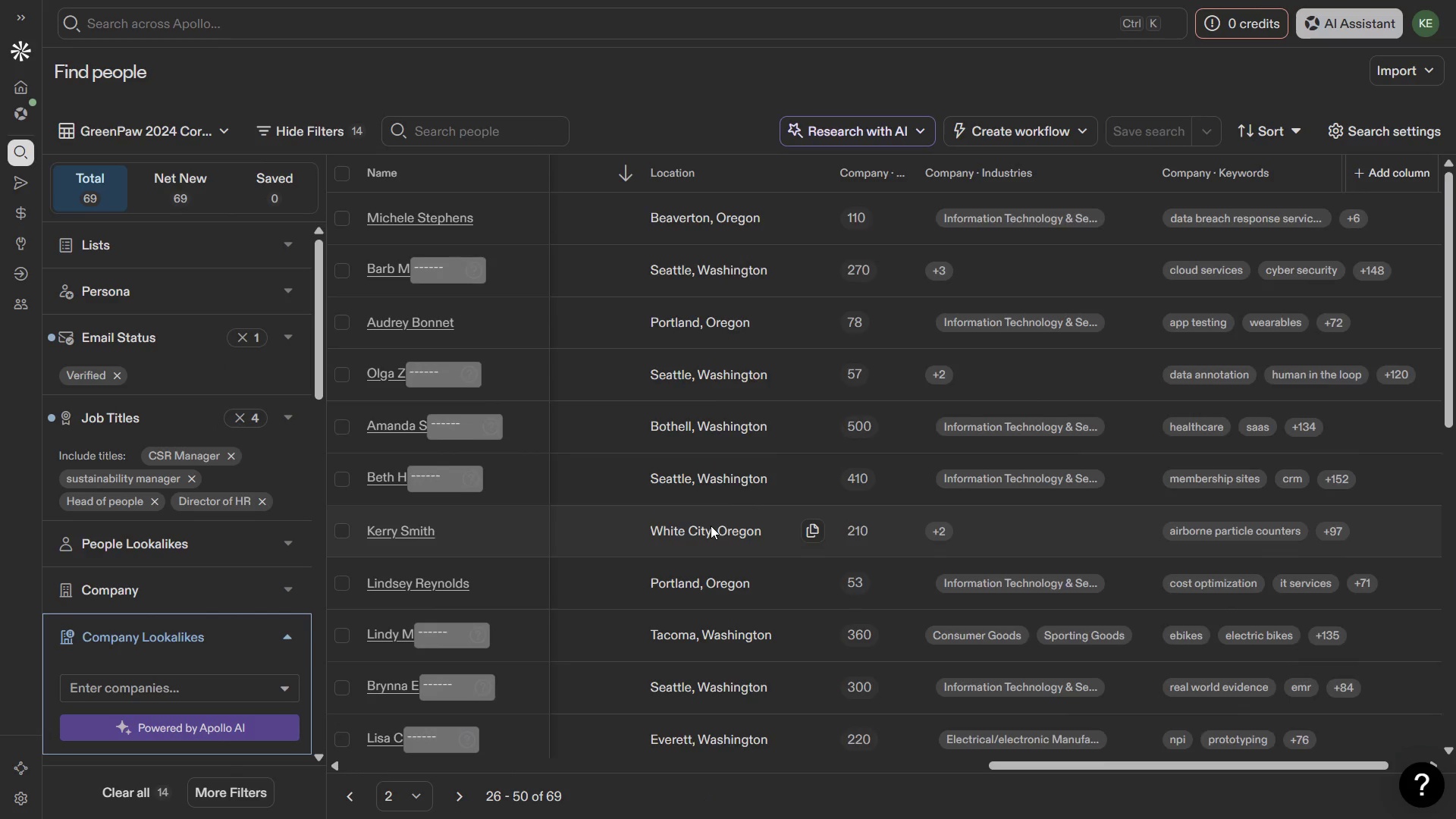 
scroll: coordinate [711, 526], scroll_direction: none, amount: 0.0
 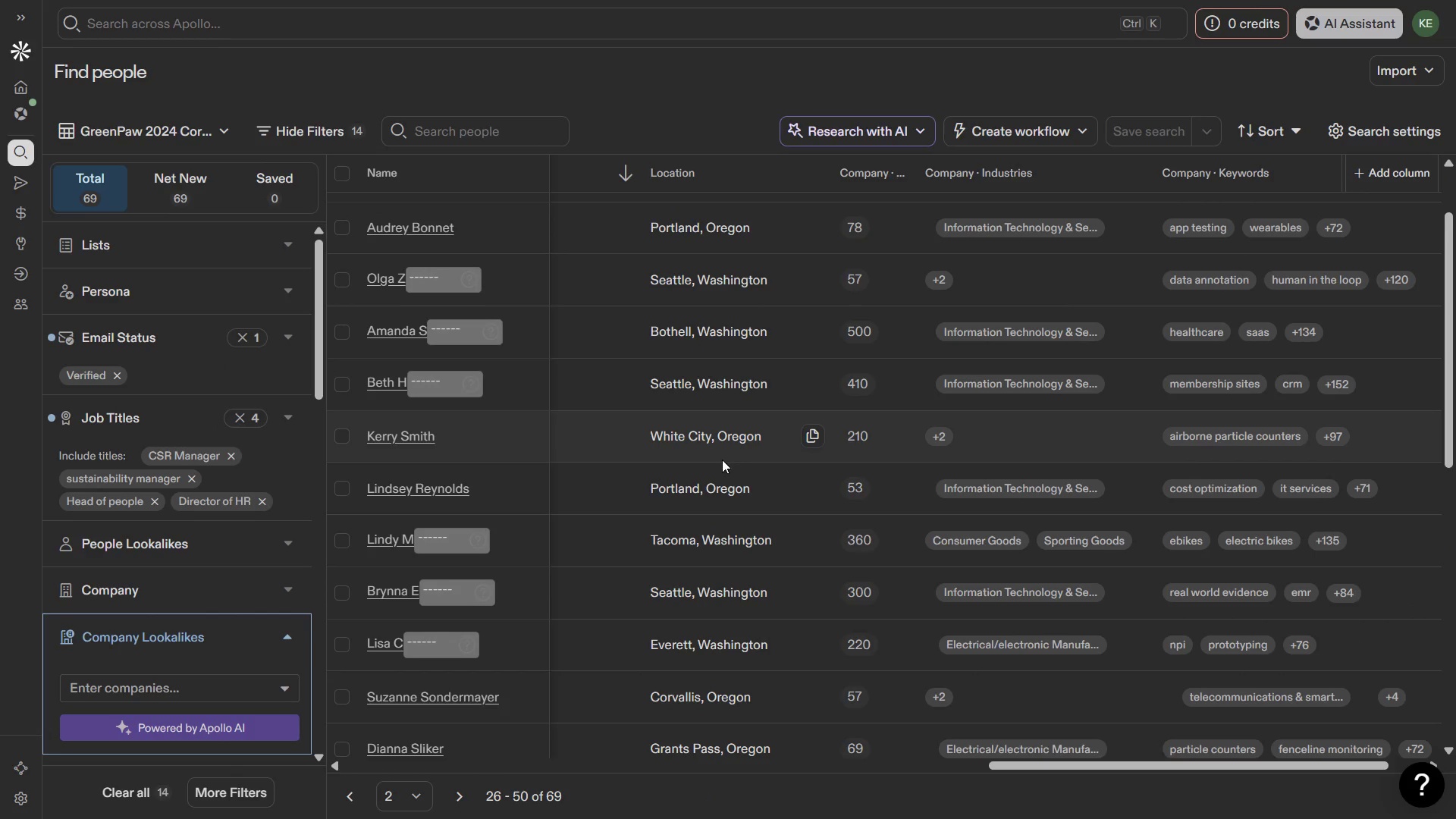 
scroll: coordinate [491, 297], scroll_direction: down, amount: 10.0
 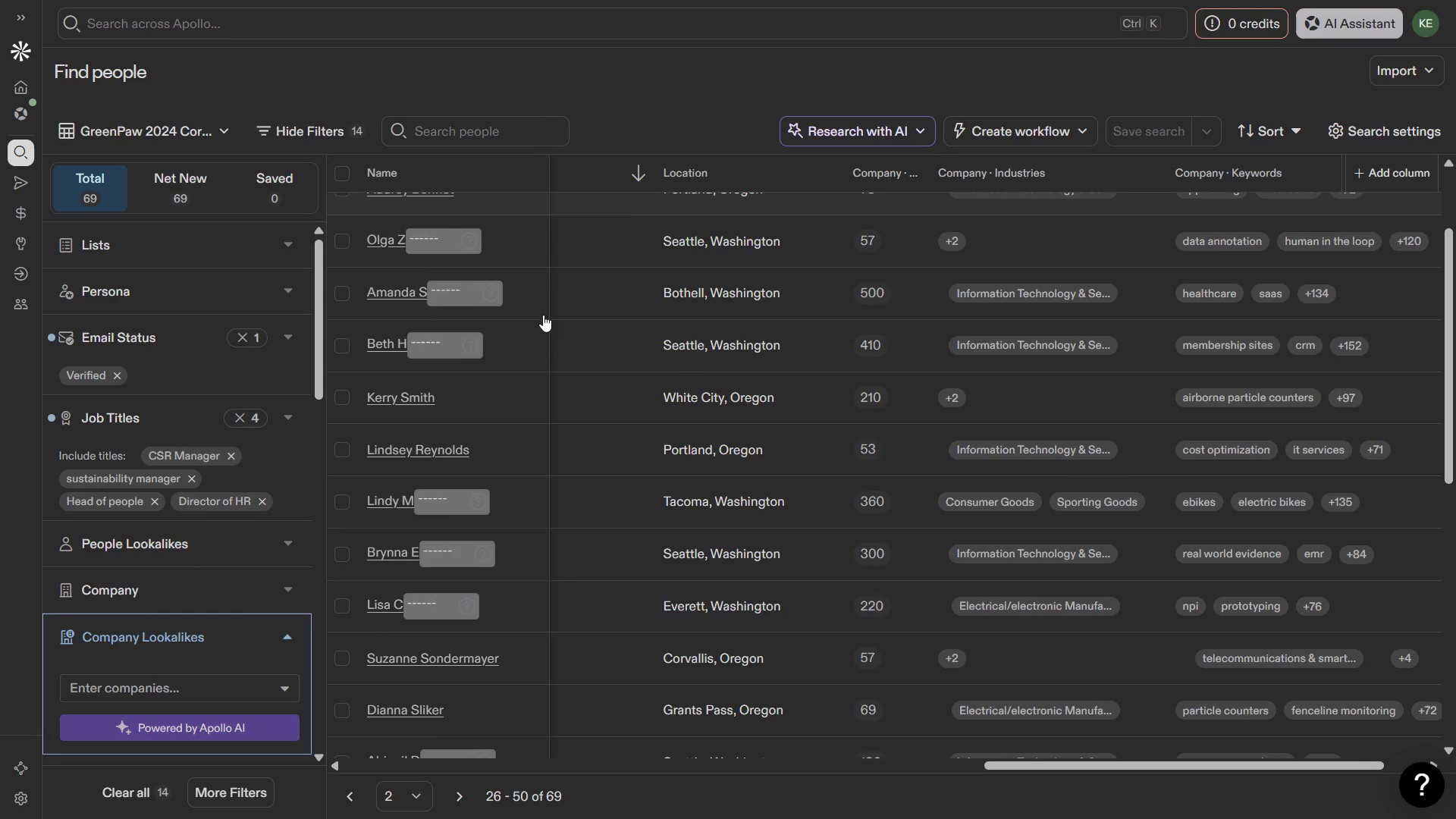 
wait(69.42)
 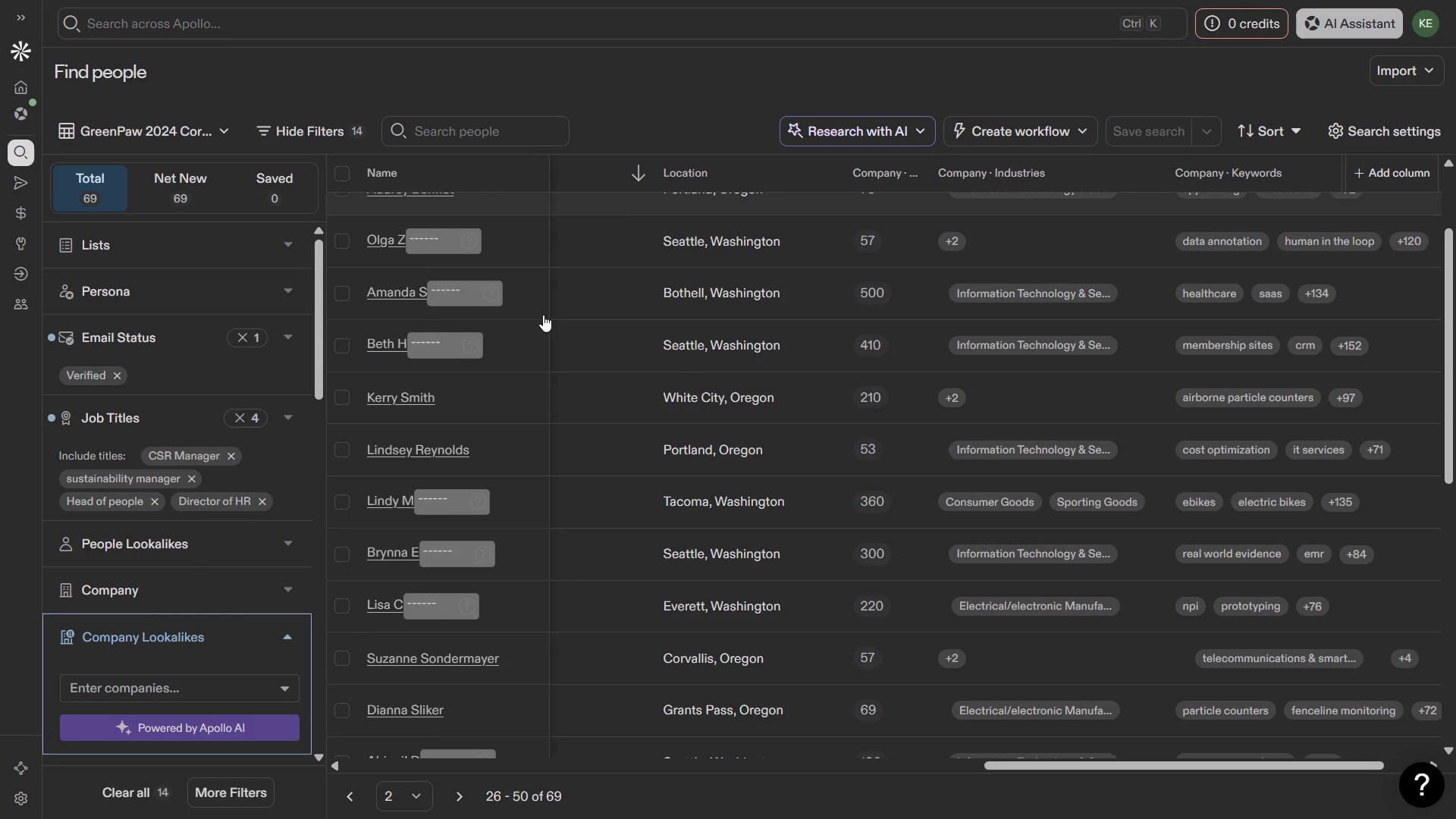 
key(Meta+MetaLeft)
 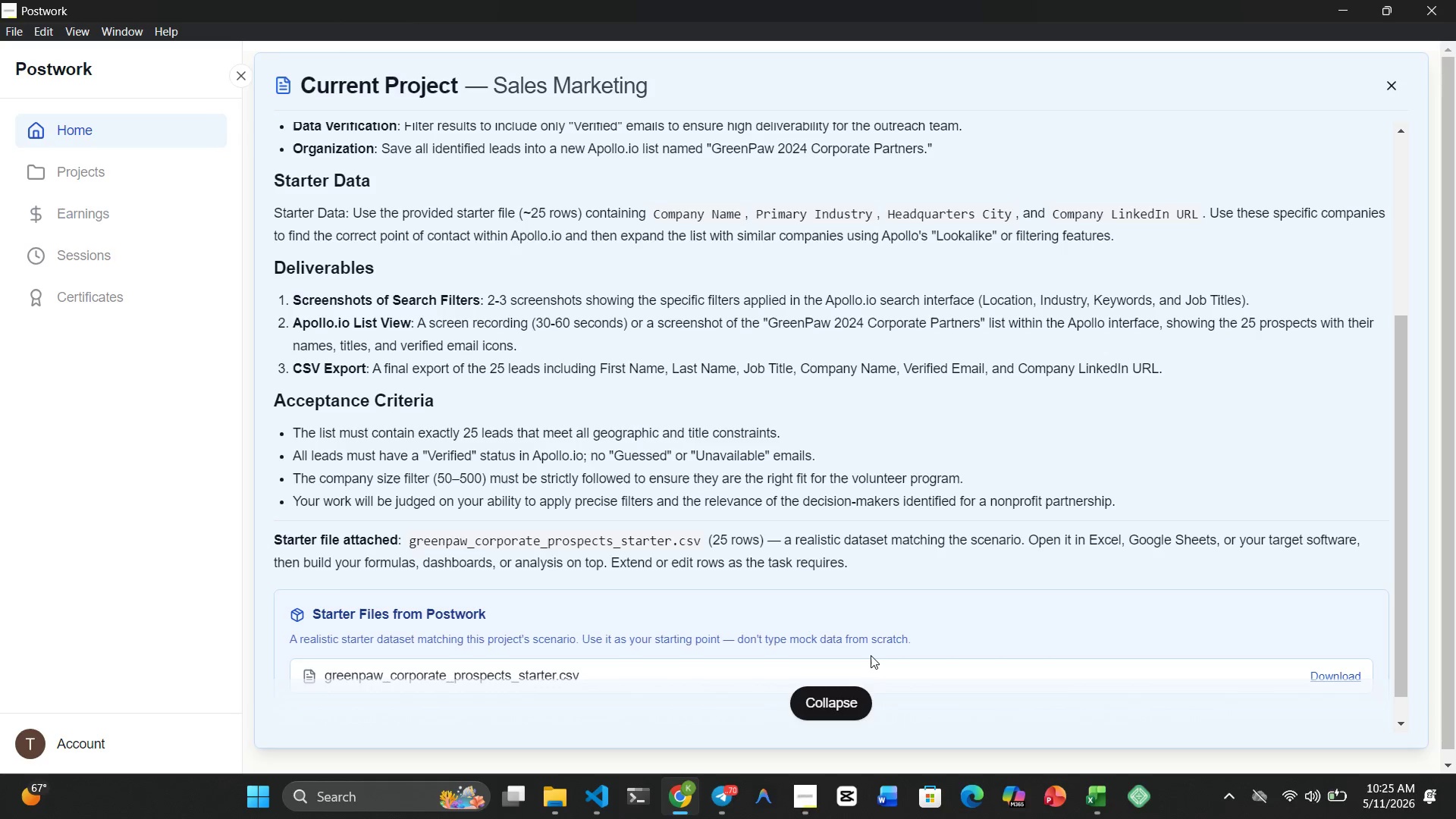 
key(Meta+7)